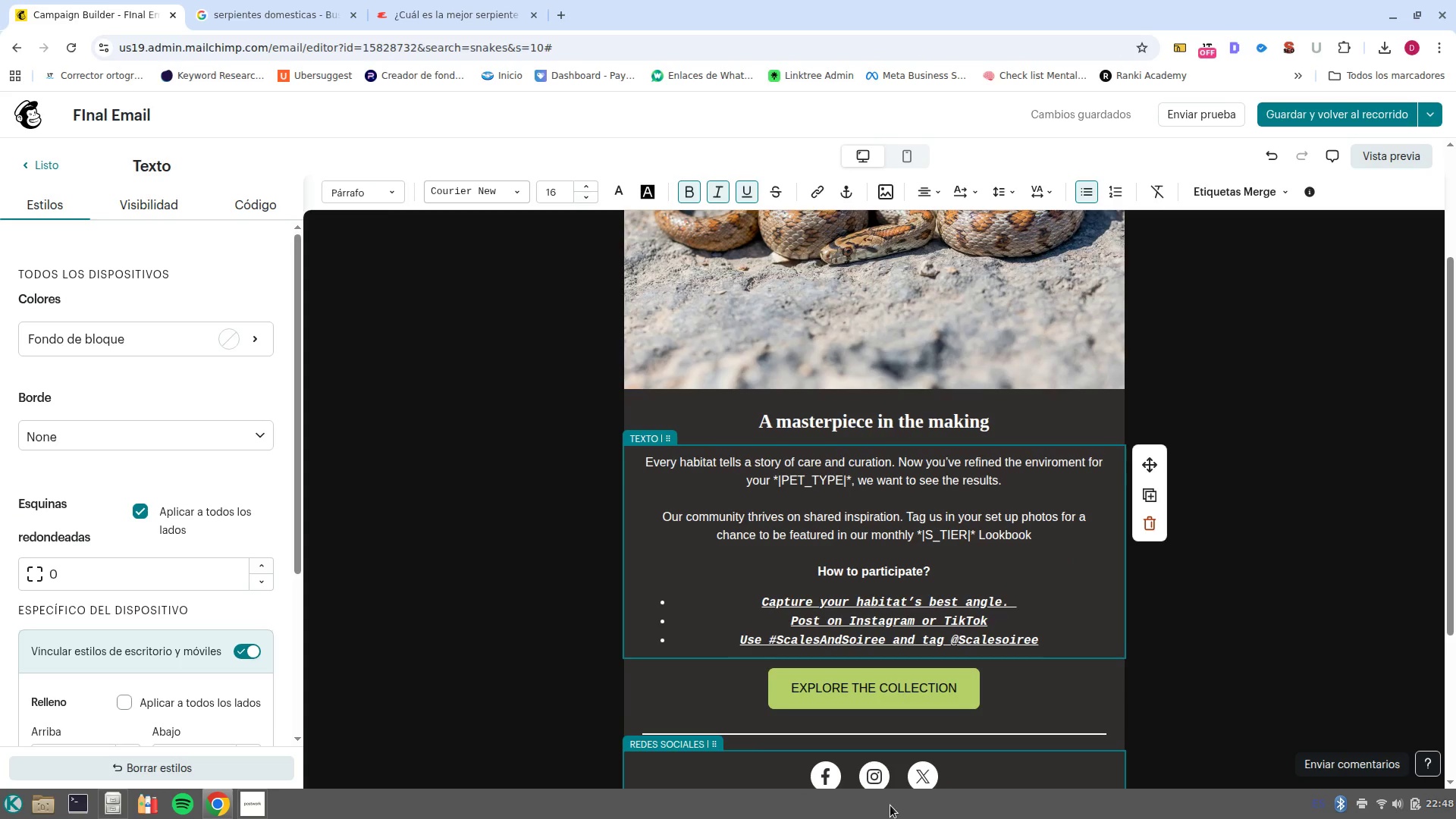 
wait(5.45)
 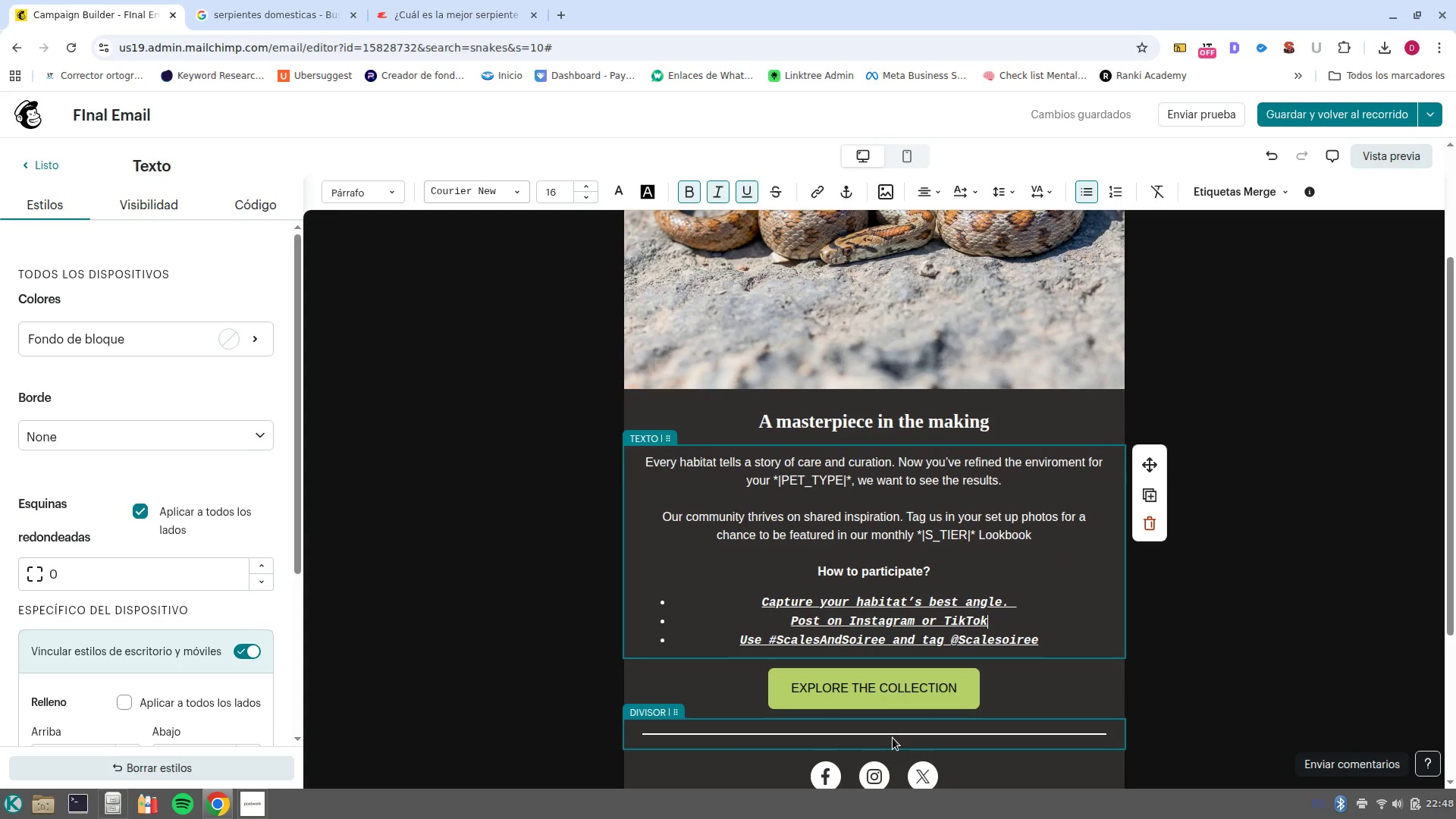 
left_click([902, 690])
 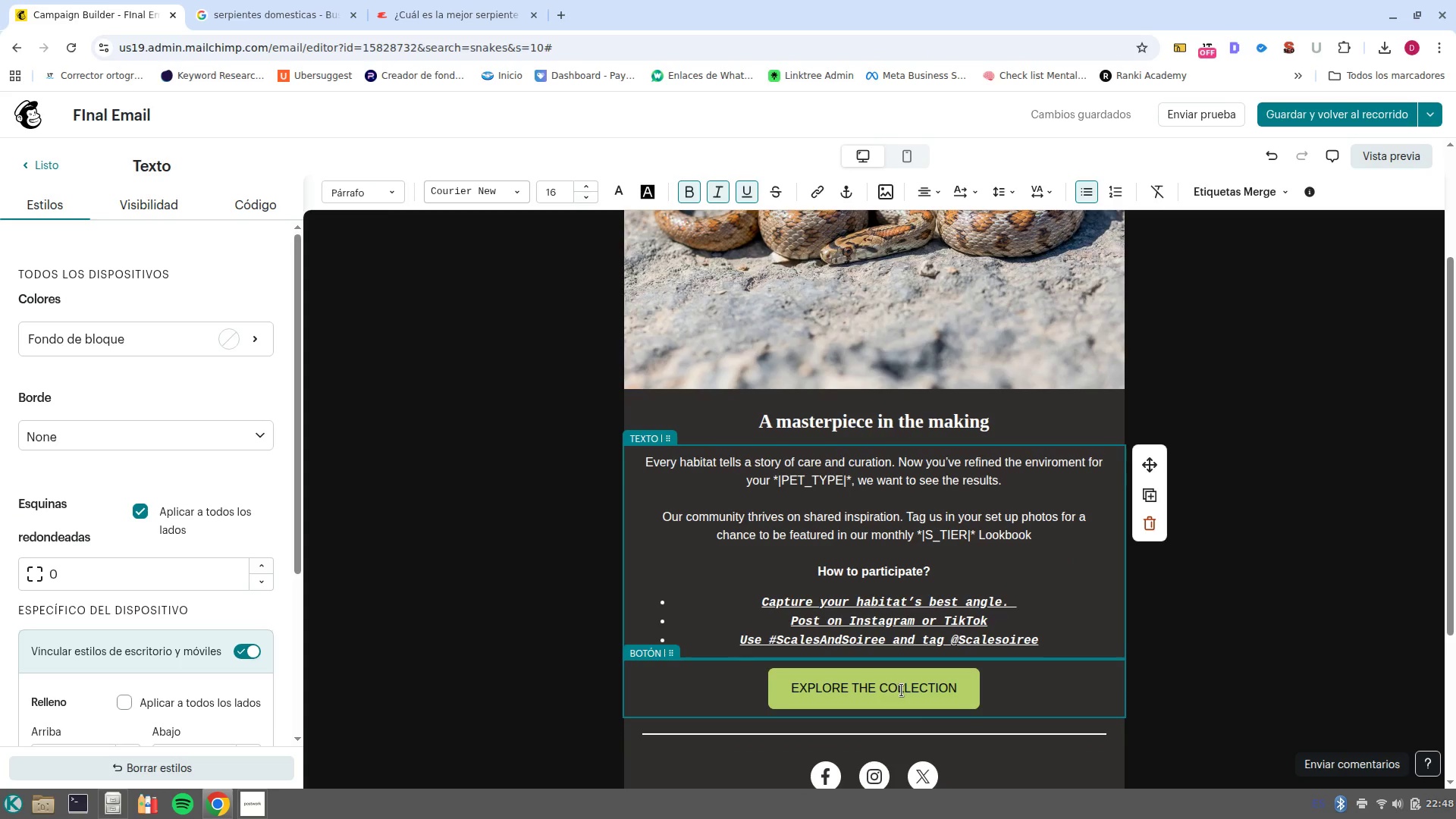 
left_click([902, 690])
 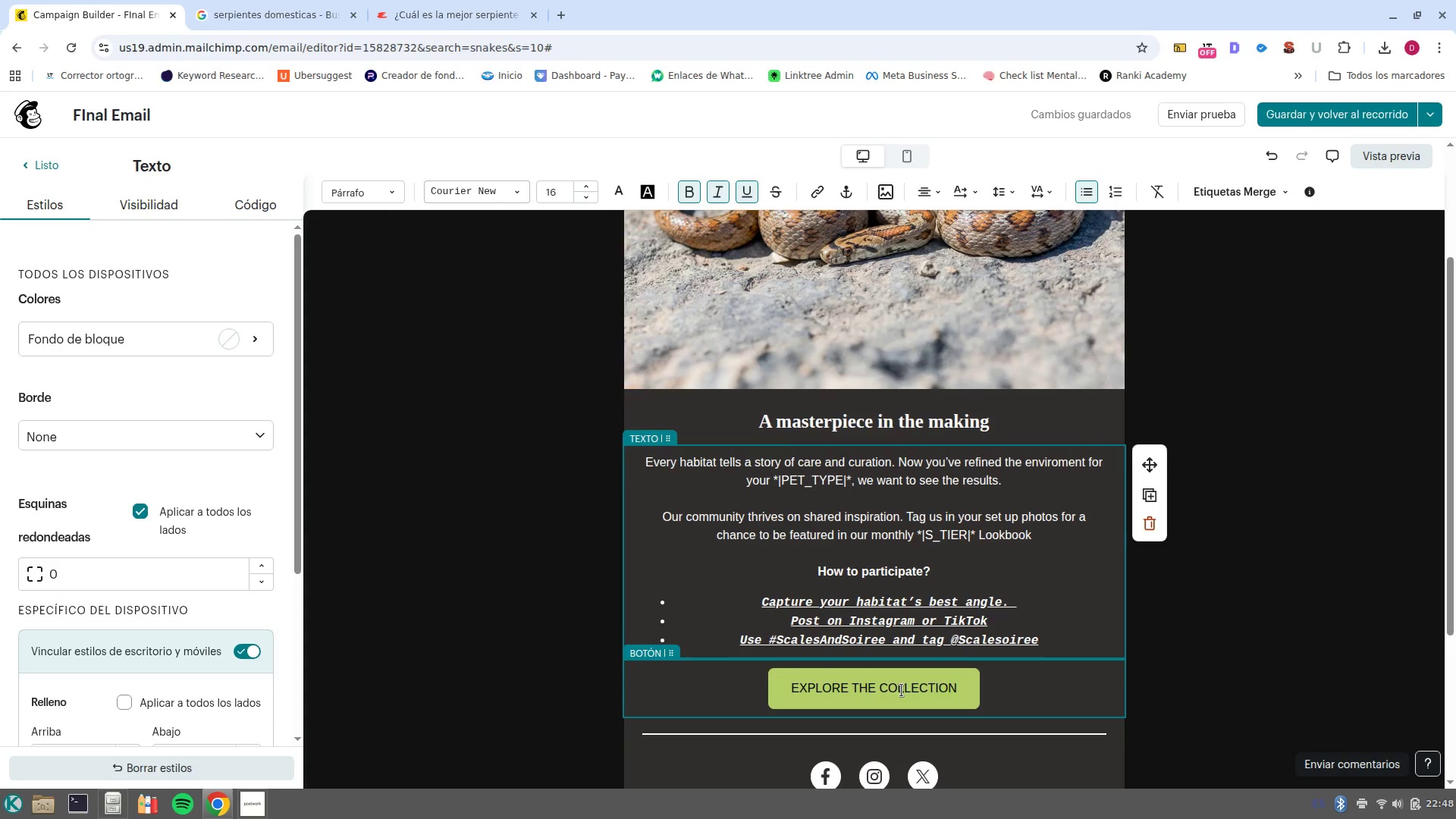 
left_click([902, 690])
 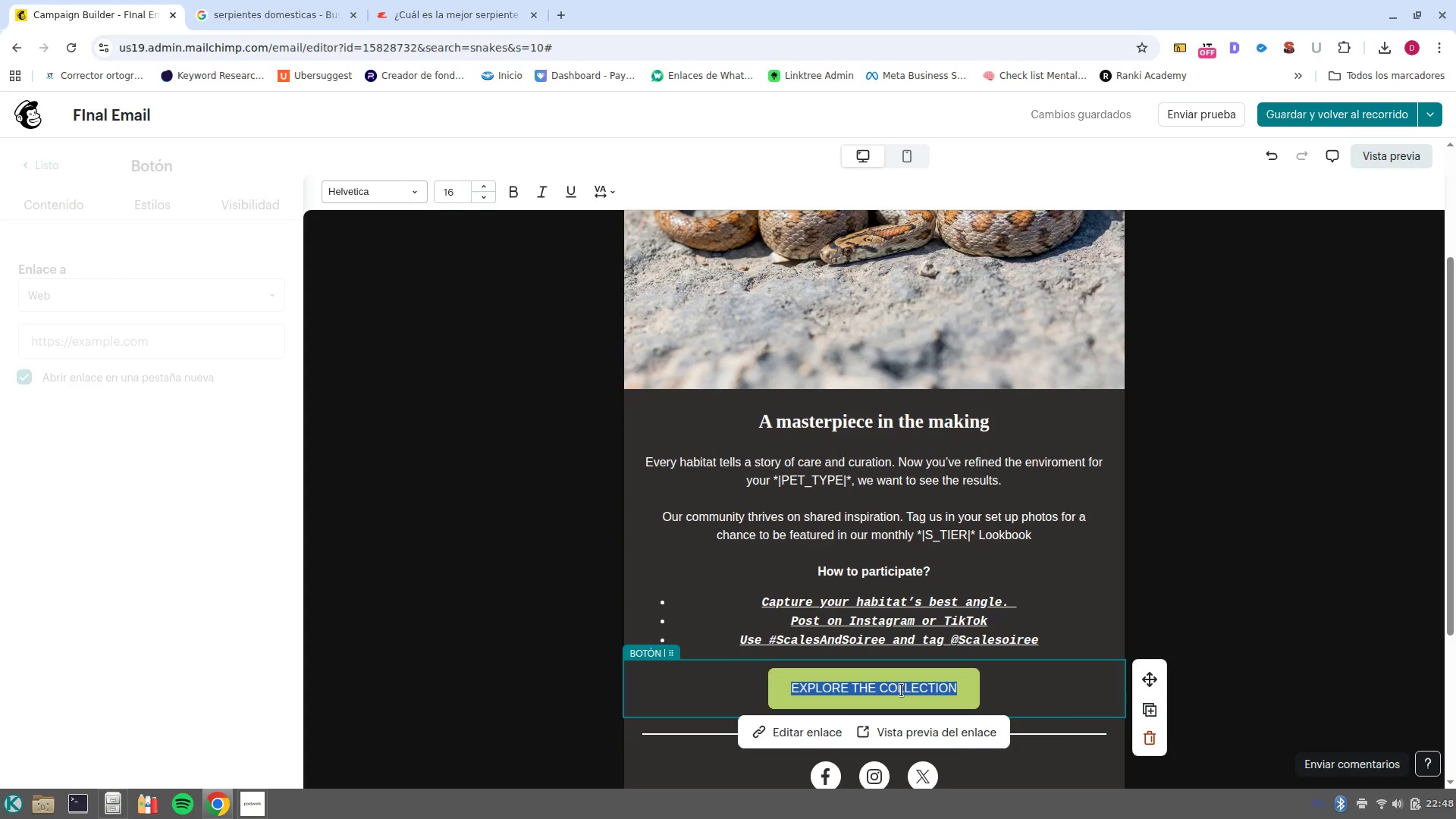 
type(VIEW THE GALLAT)
key(Backspace)
type(RY)
 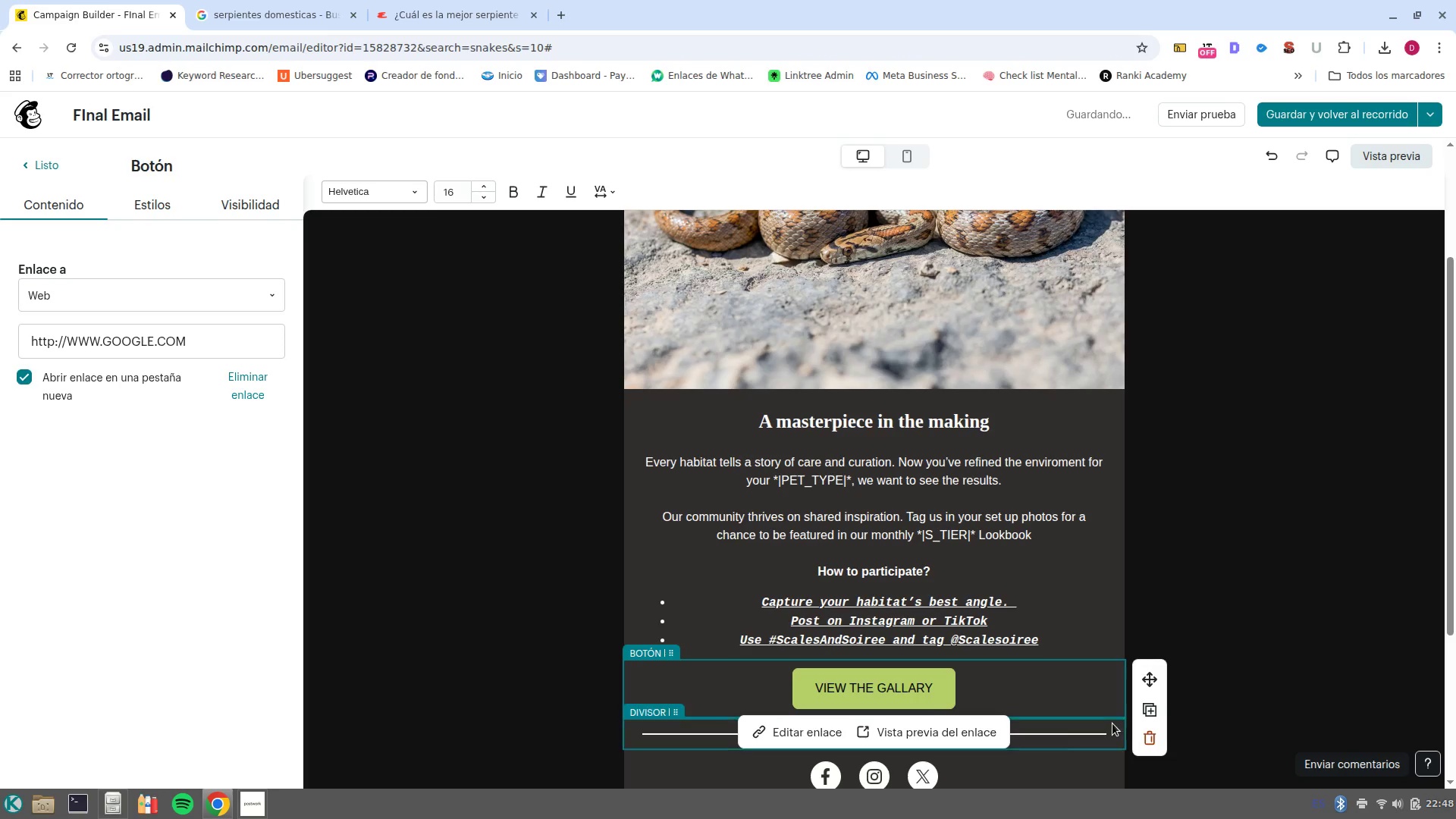 
key(ArrowLeft)
 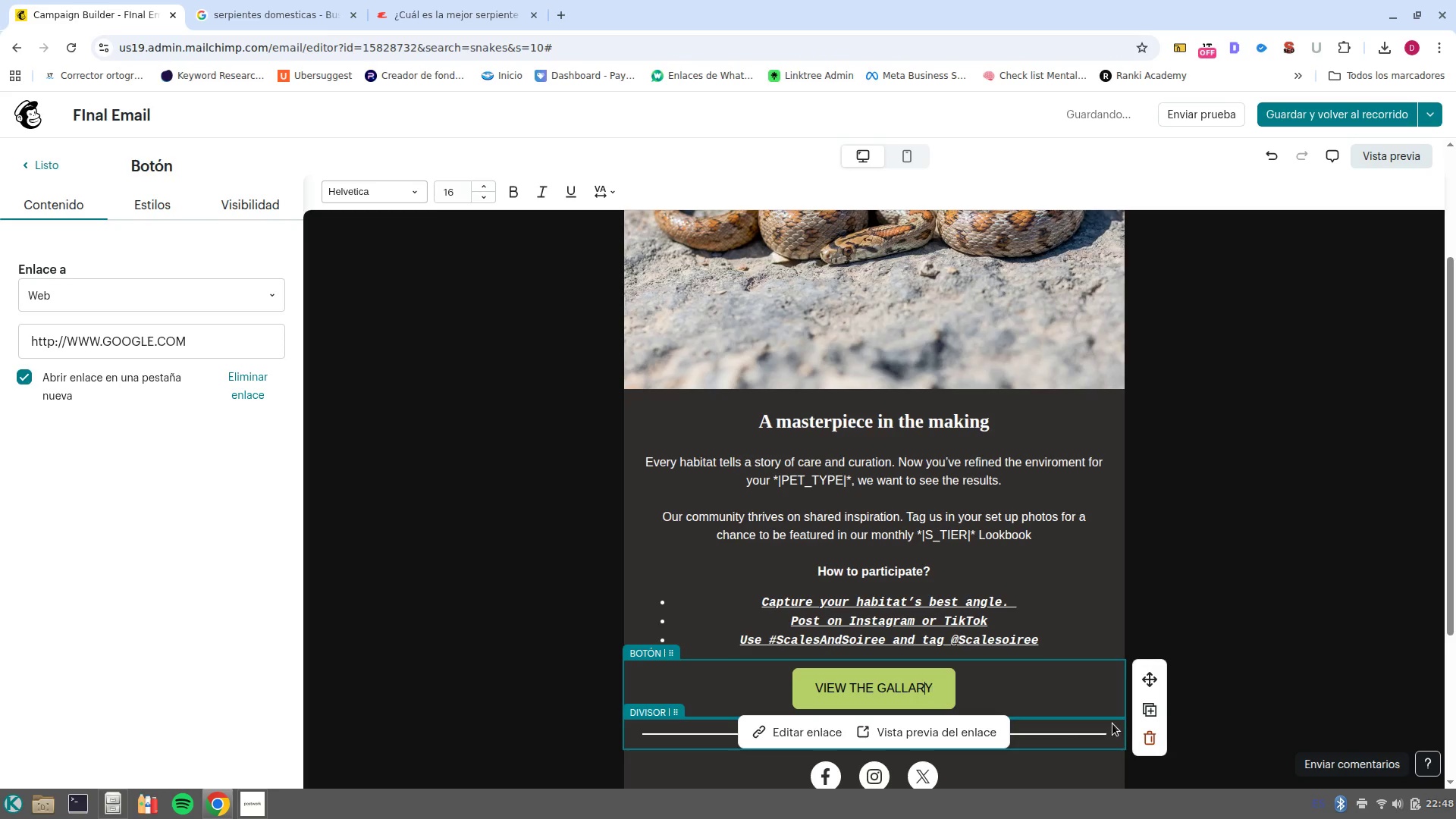 
key(ArrowLeft)
 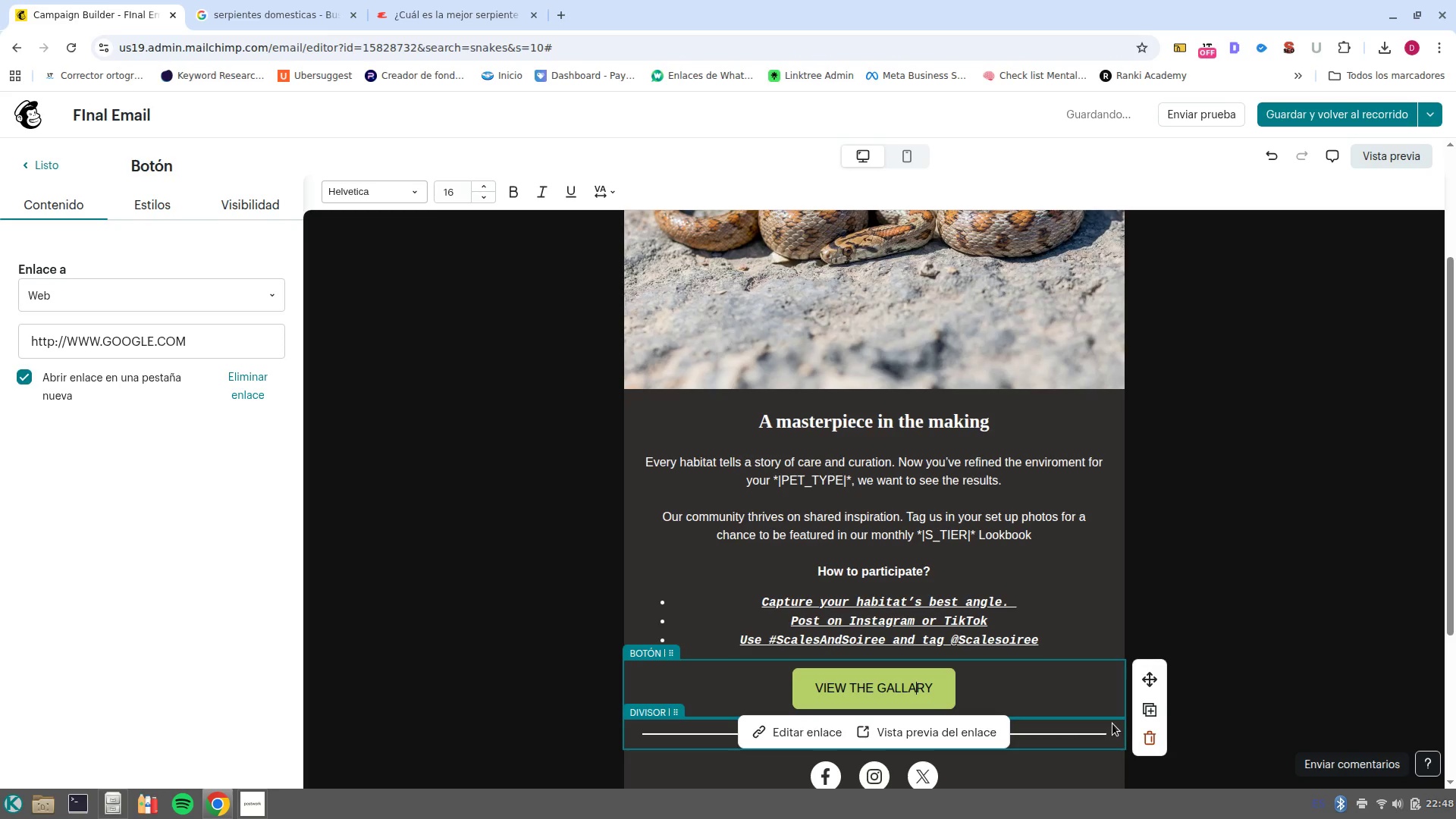 
key(Backspace)
 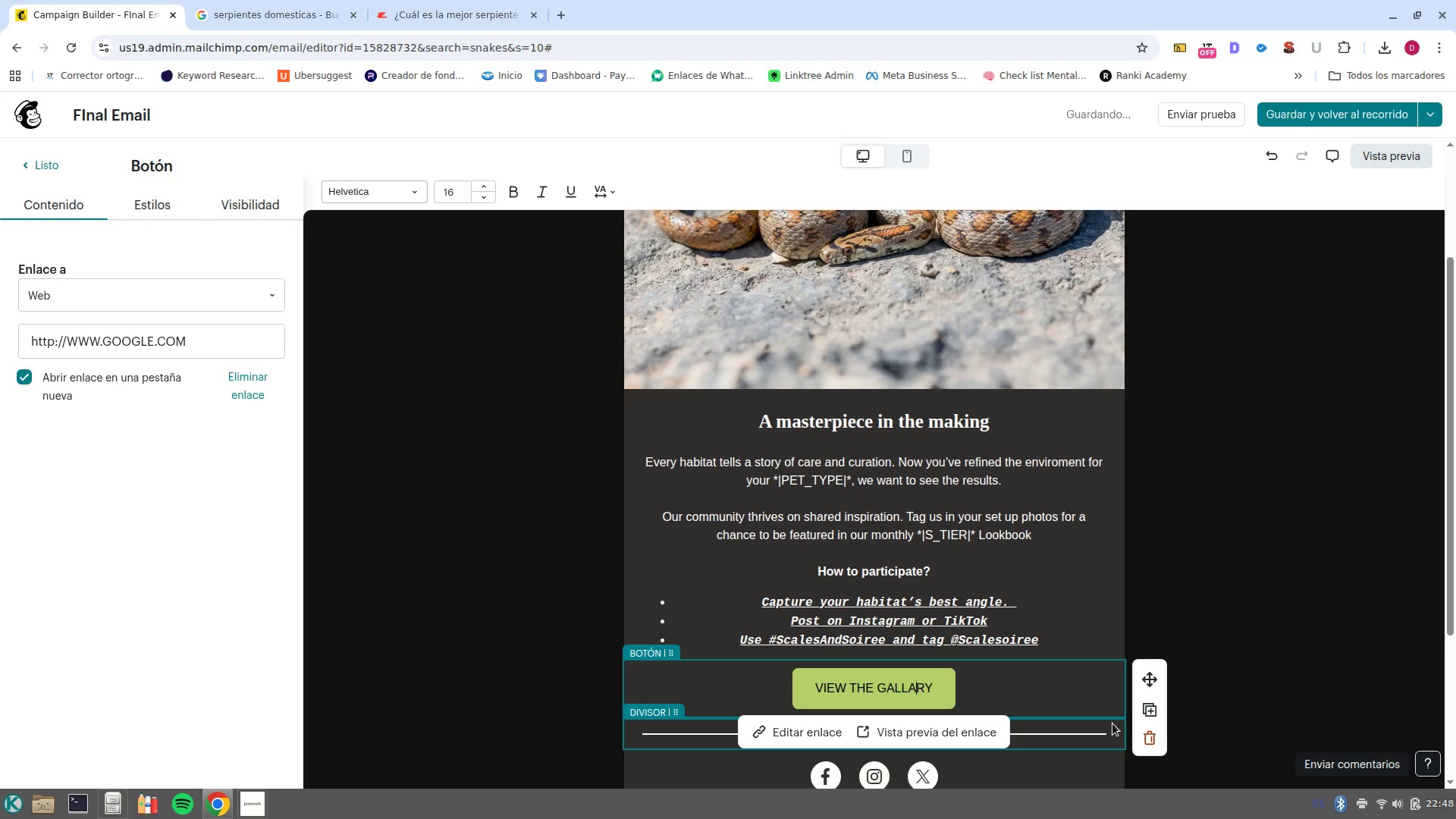 
key(E)
 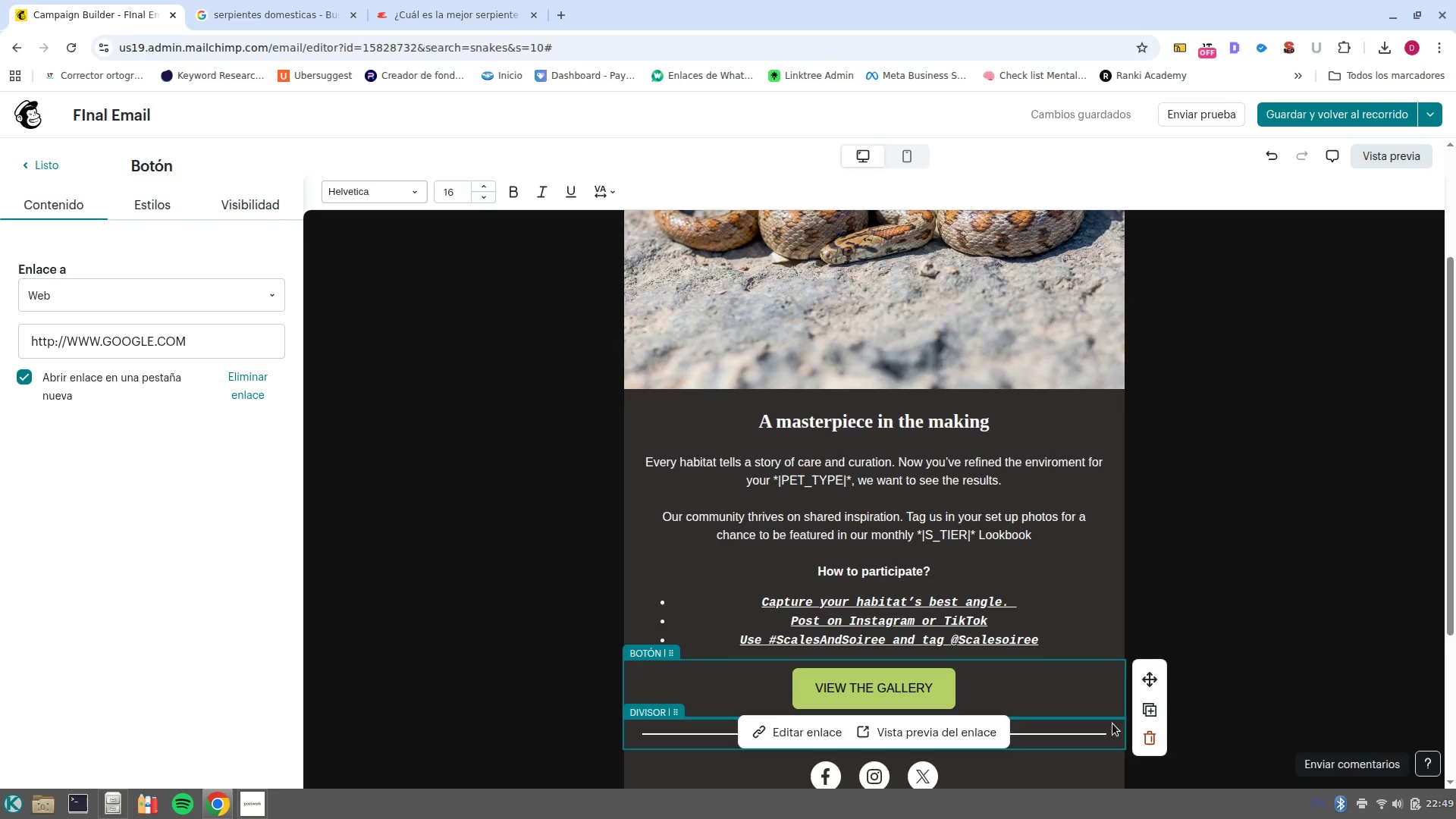 
wait(32.27)
 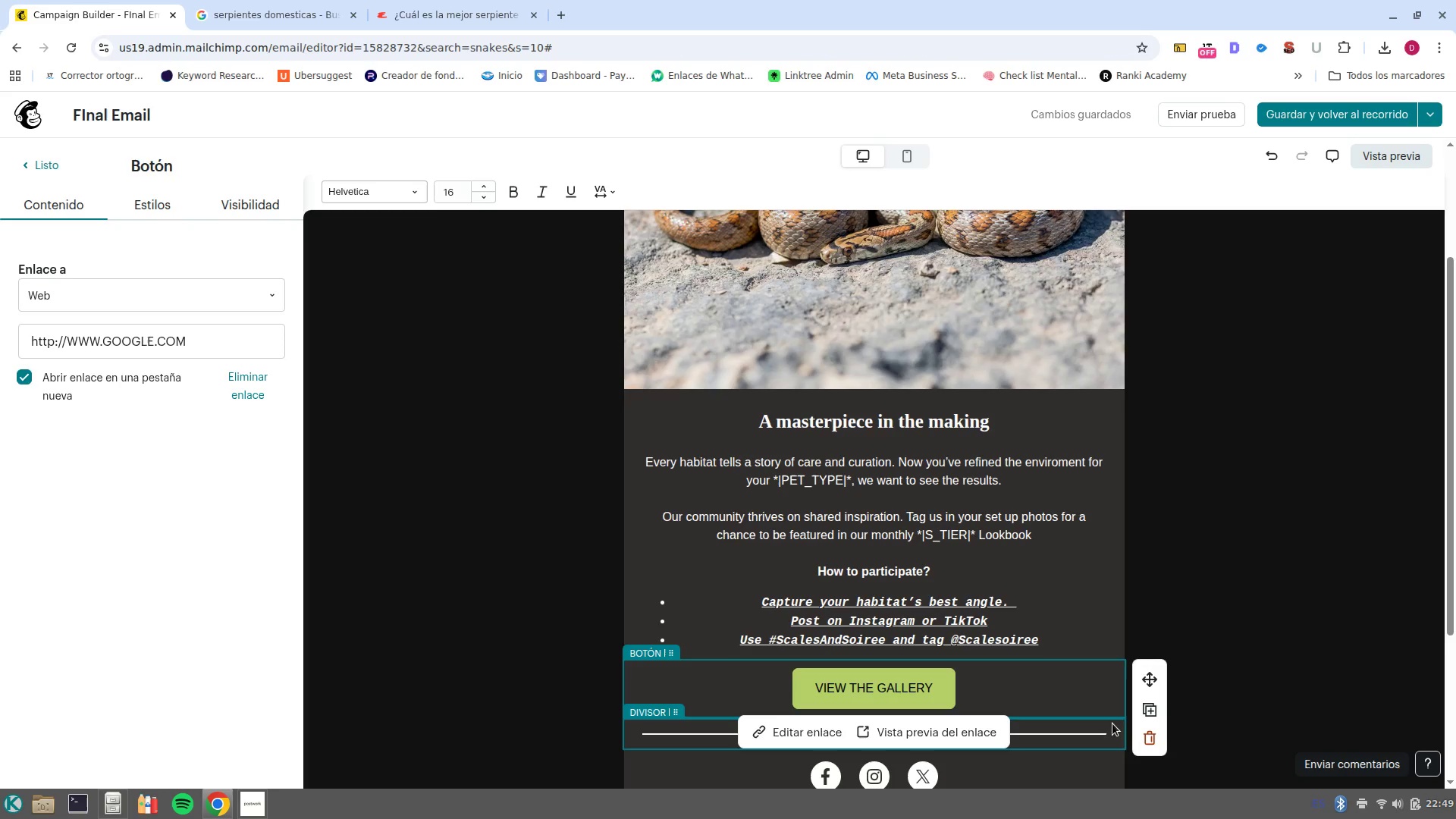 
left_click([1338, 118])
 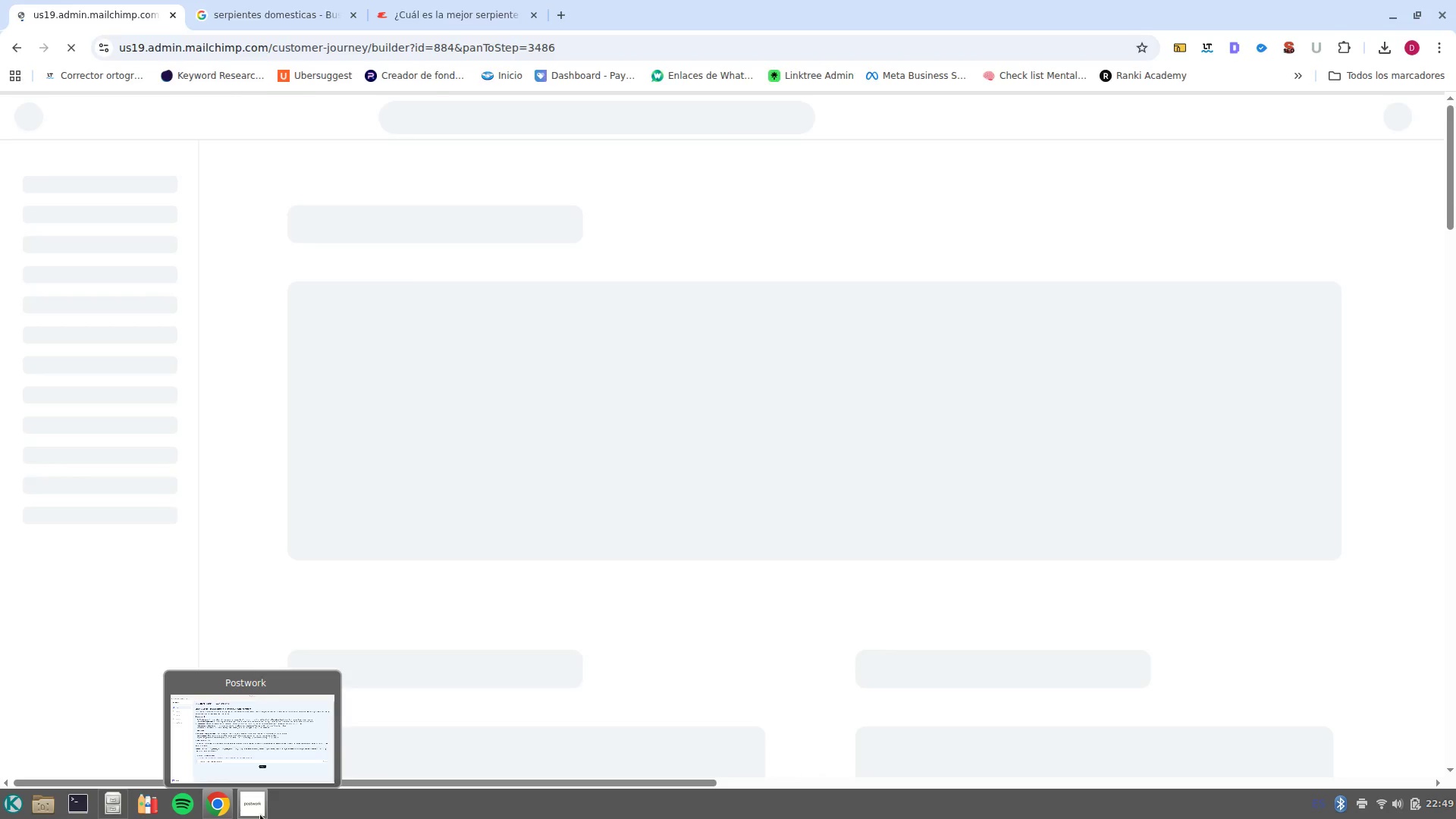 
left_click([274, 723])